 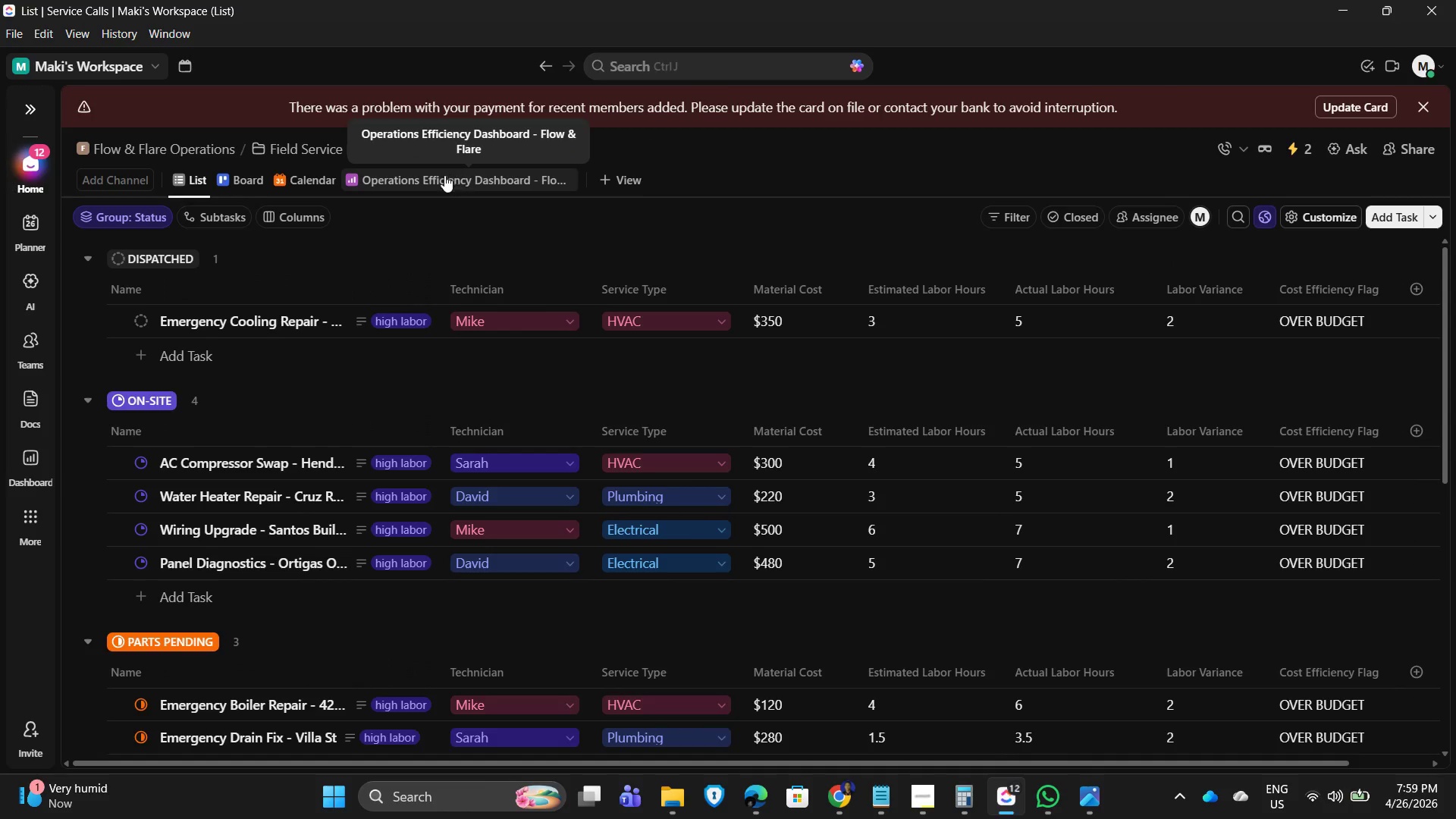 
key(PrintScreen)
 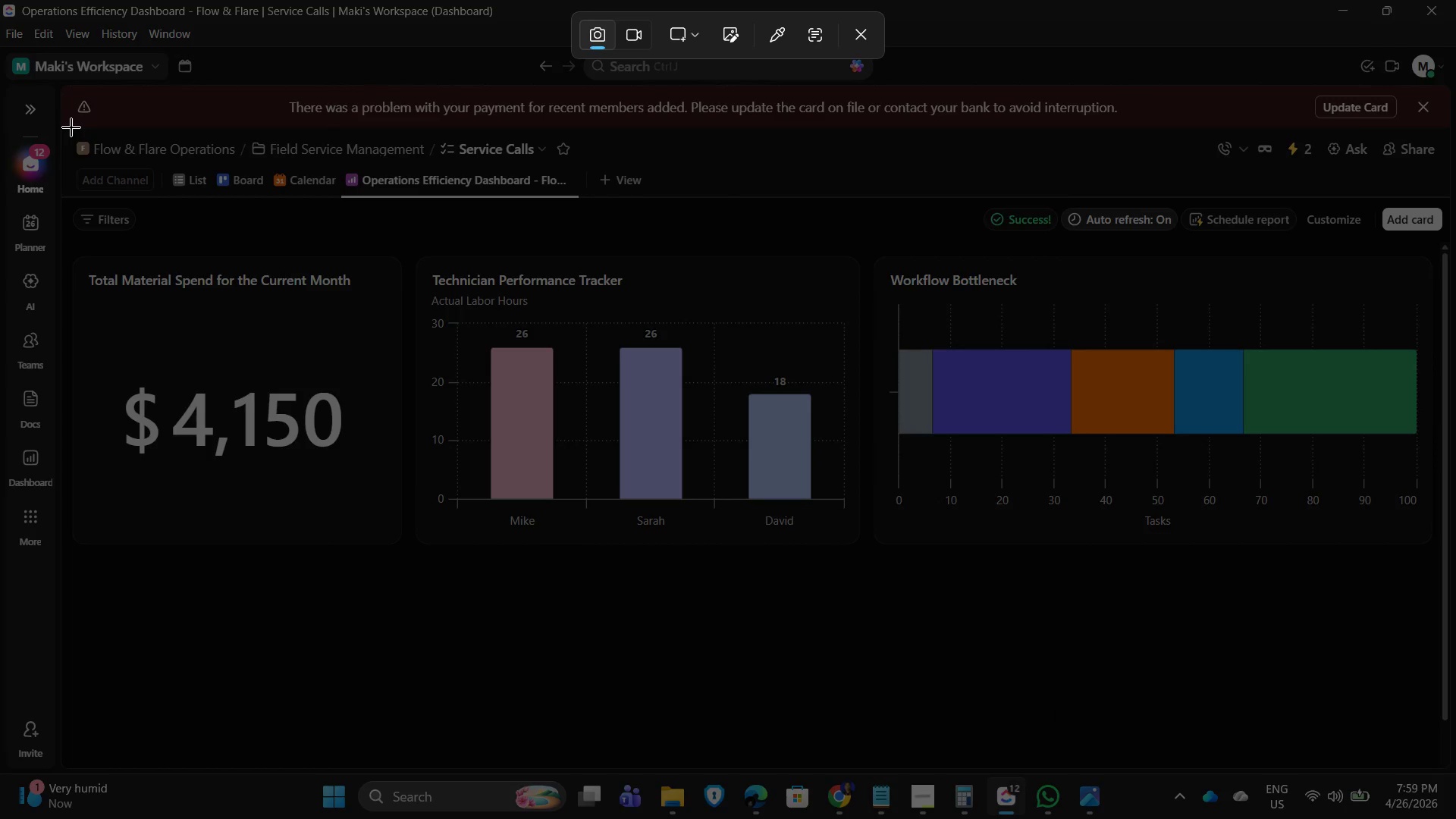 
left_click_drag(start_coordinate=[67, 127], to_coordinate=[1439, 766])
 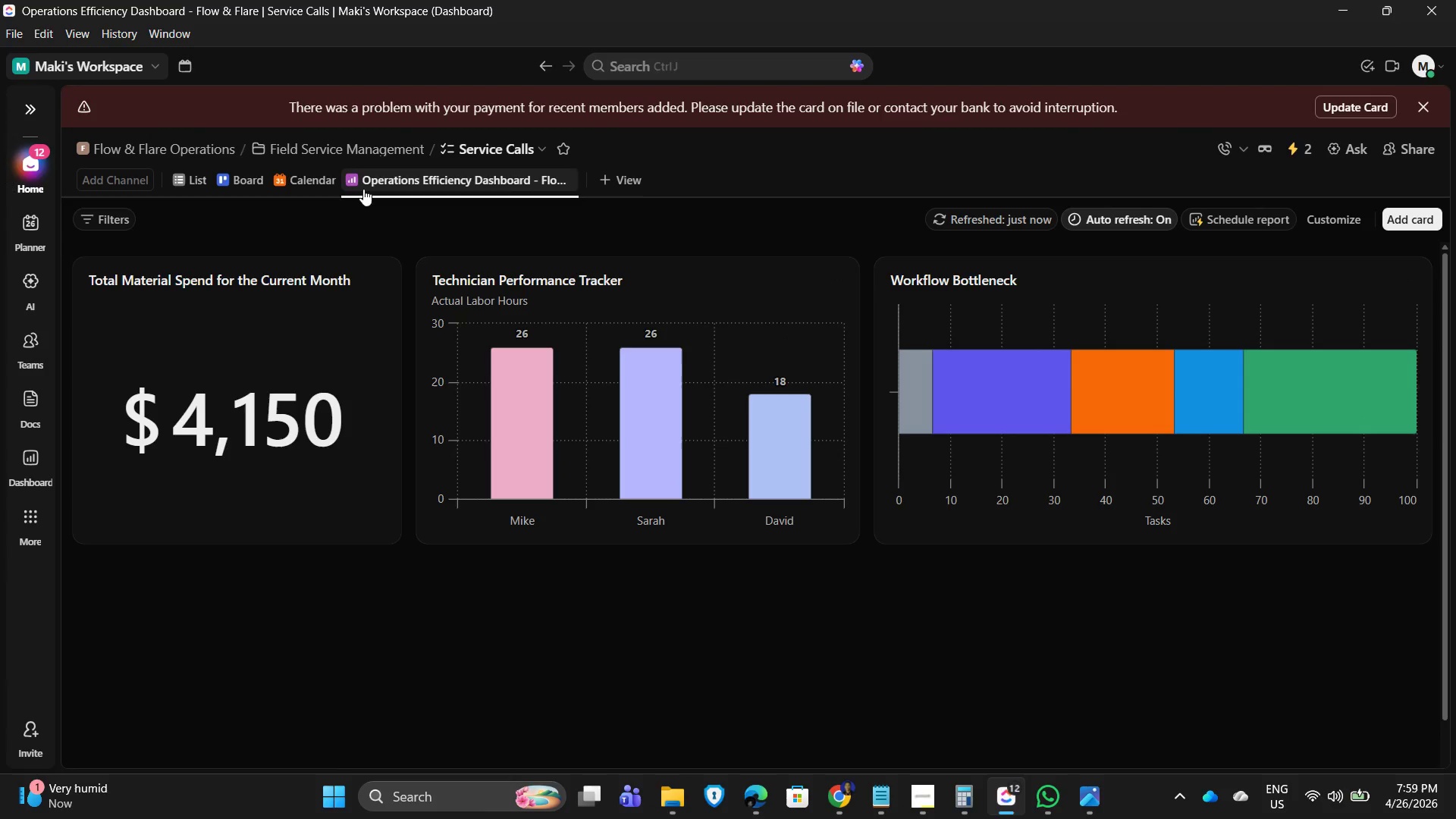 
left_click([312, 180])
 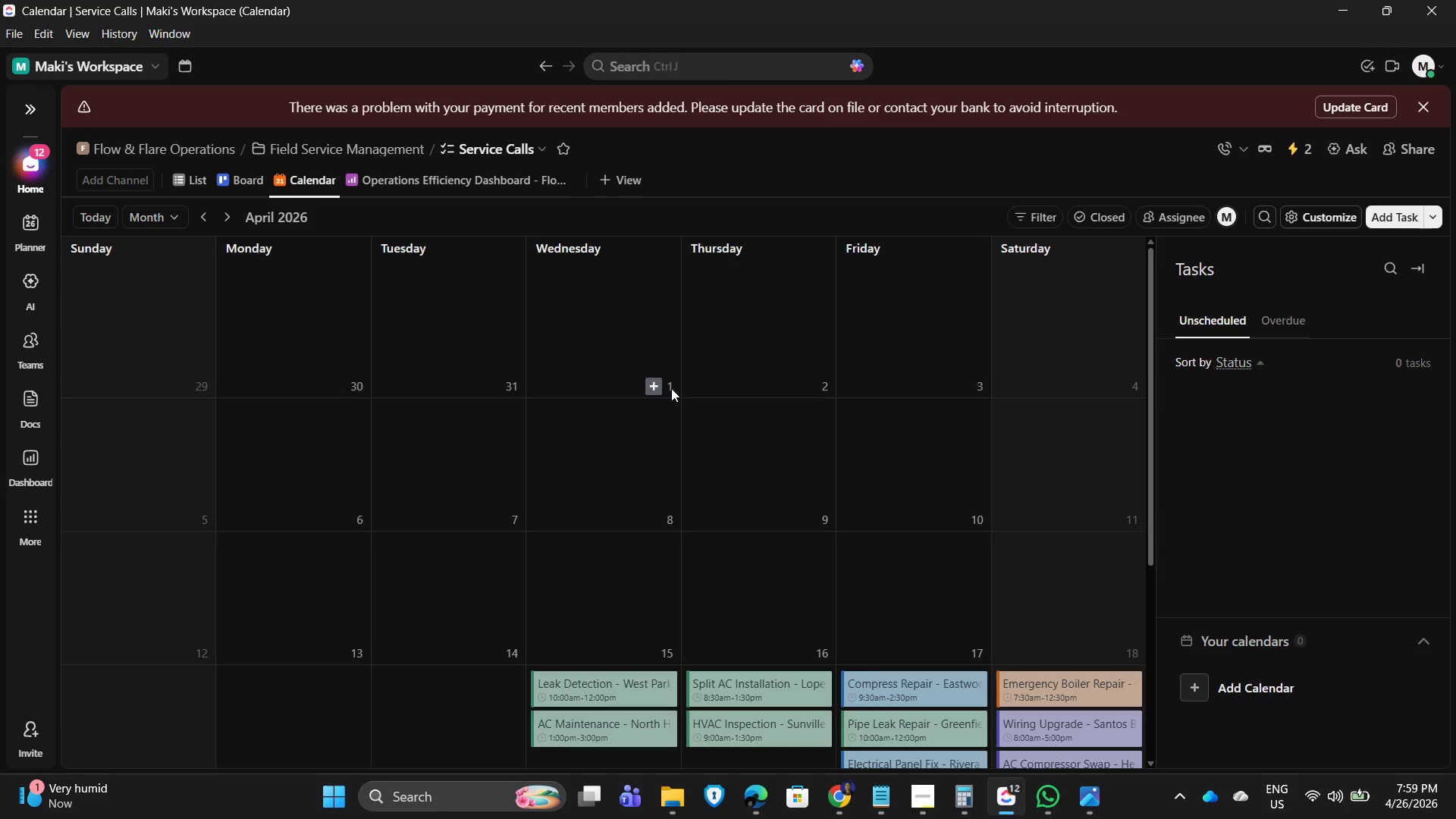 
wait(6.48)
 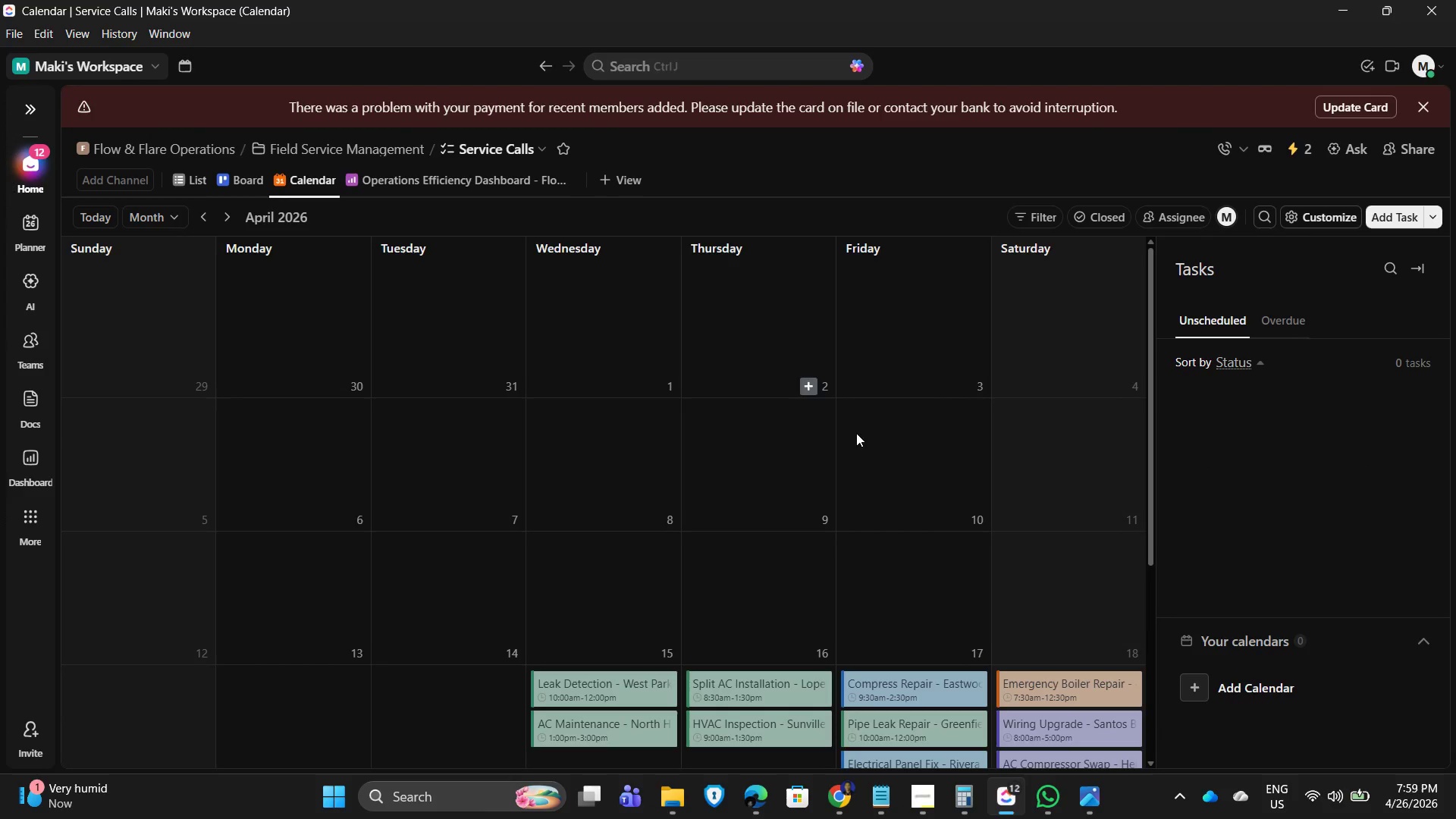 
scroll: coordinate [1185, 404], scroll_direction: down, amount: 6.0
 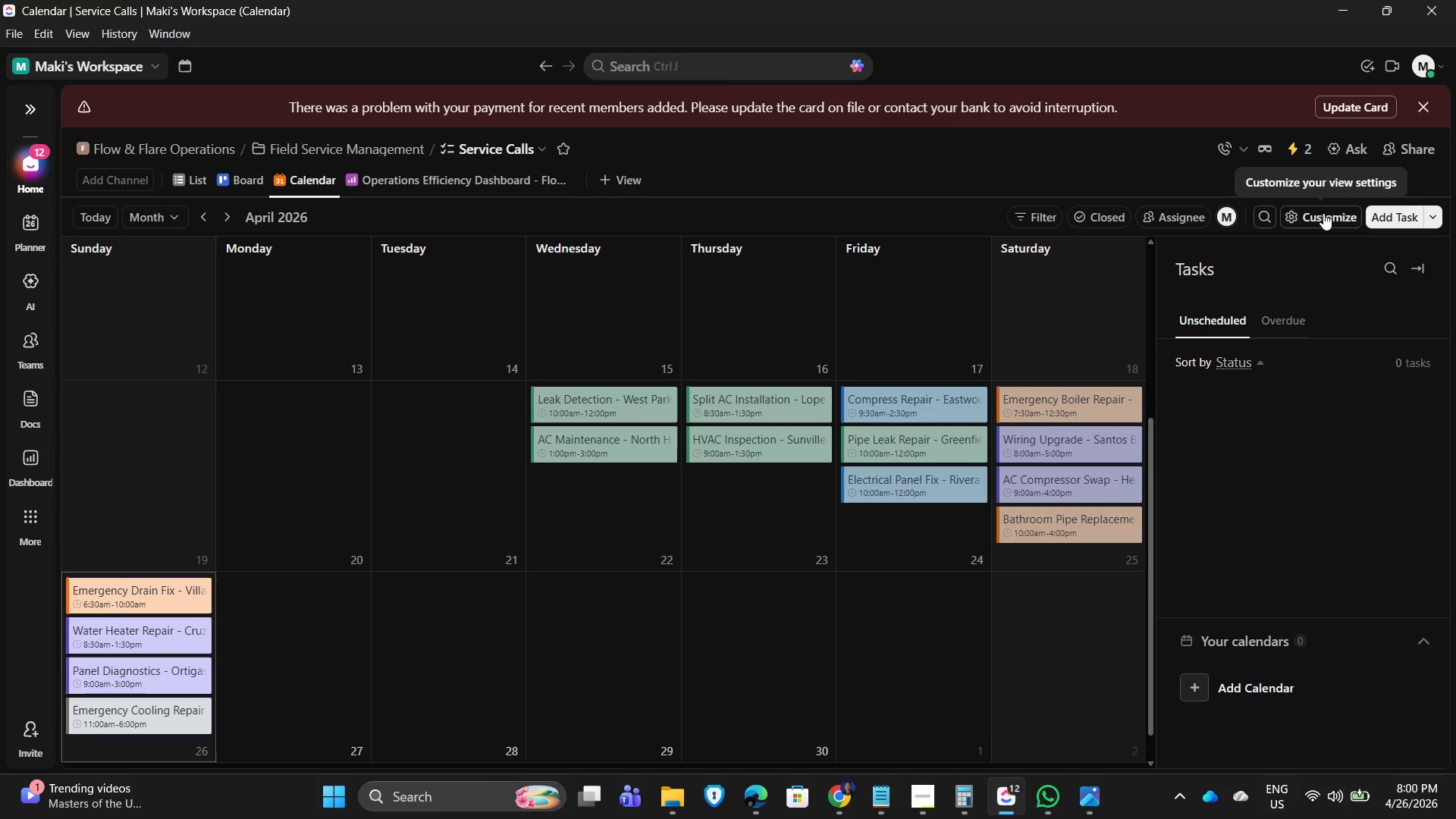 
wait(8.02)
 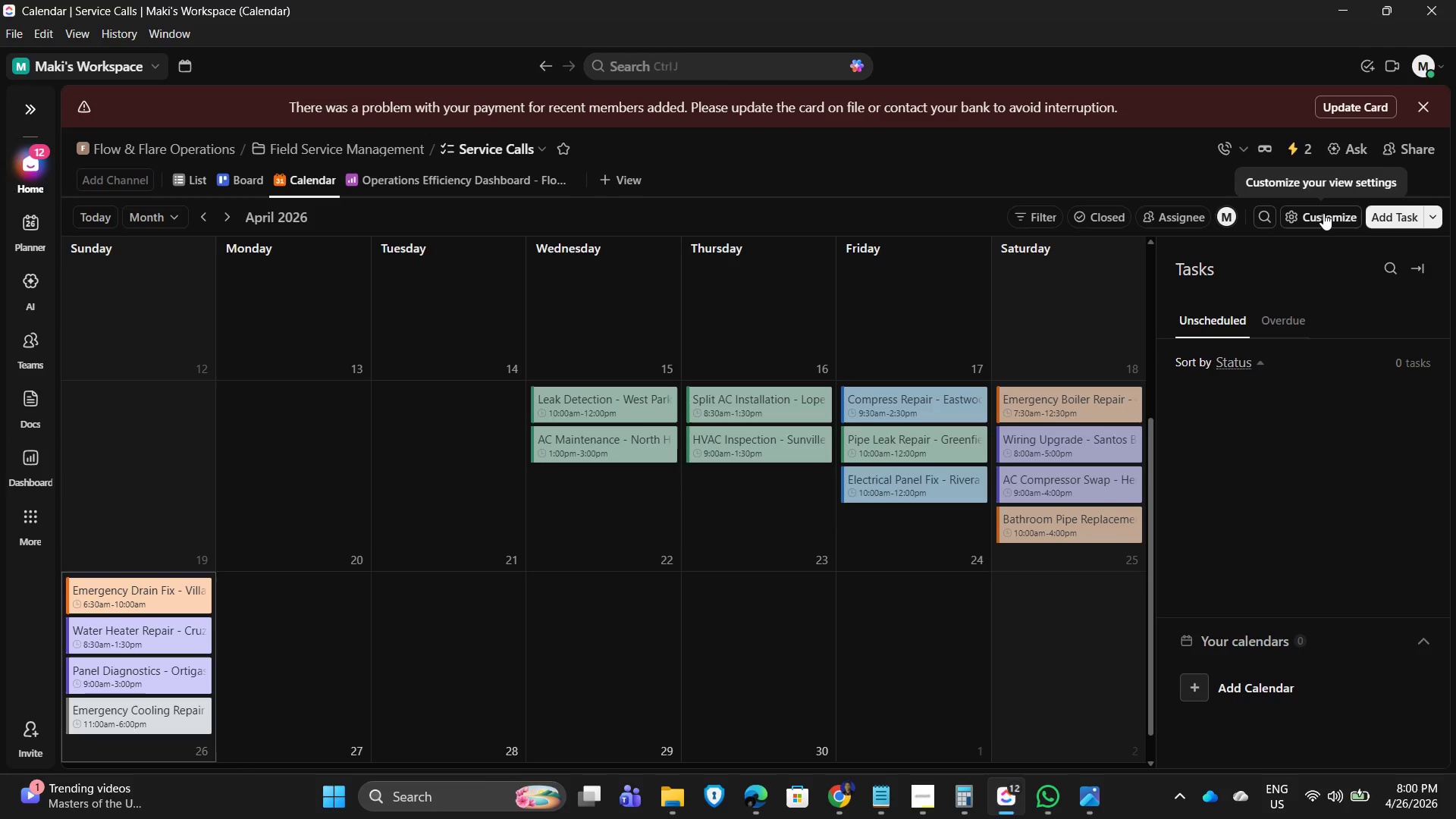 
left_click([1310, 215])
 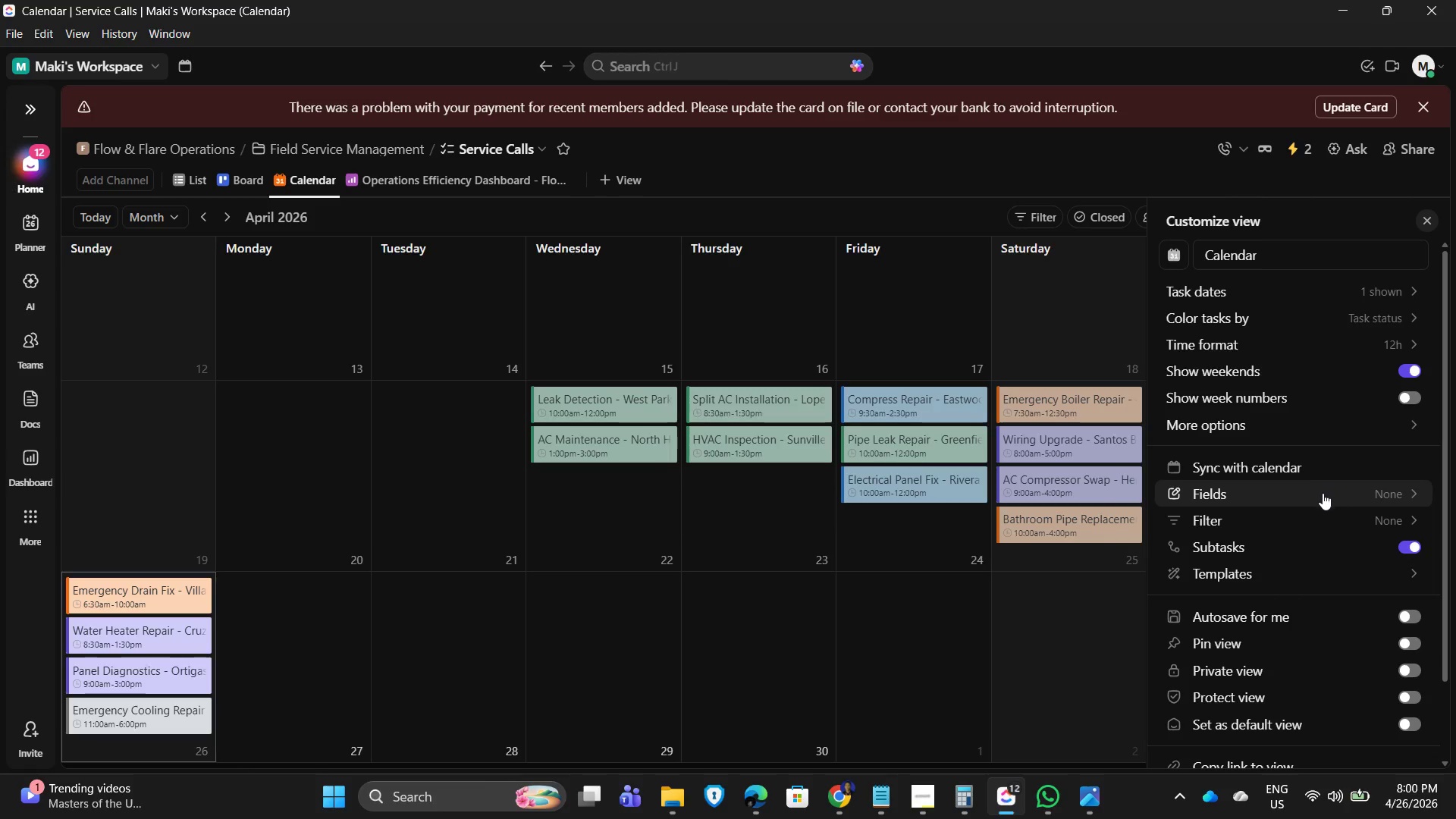 
left_click([1323, 493])
 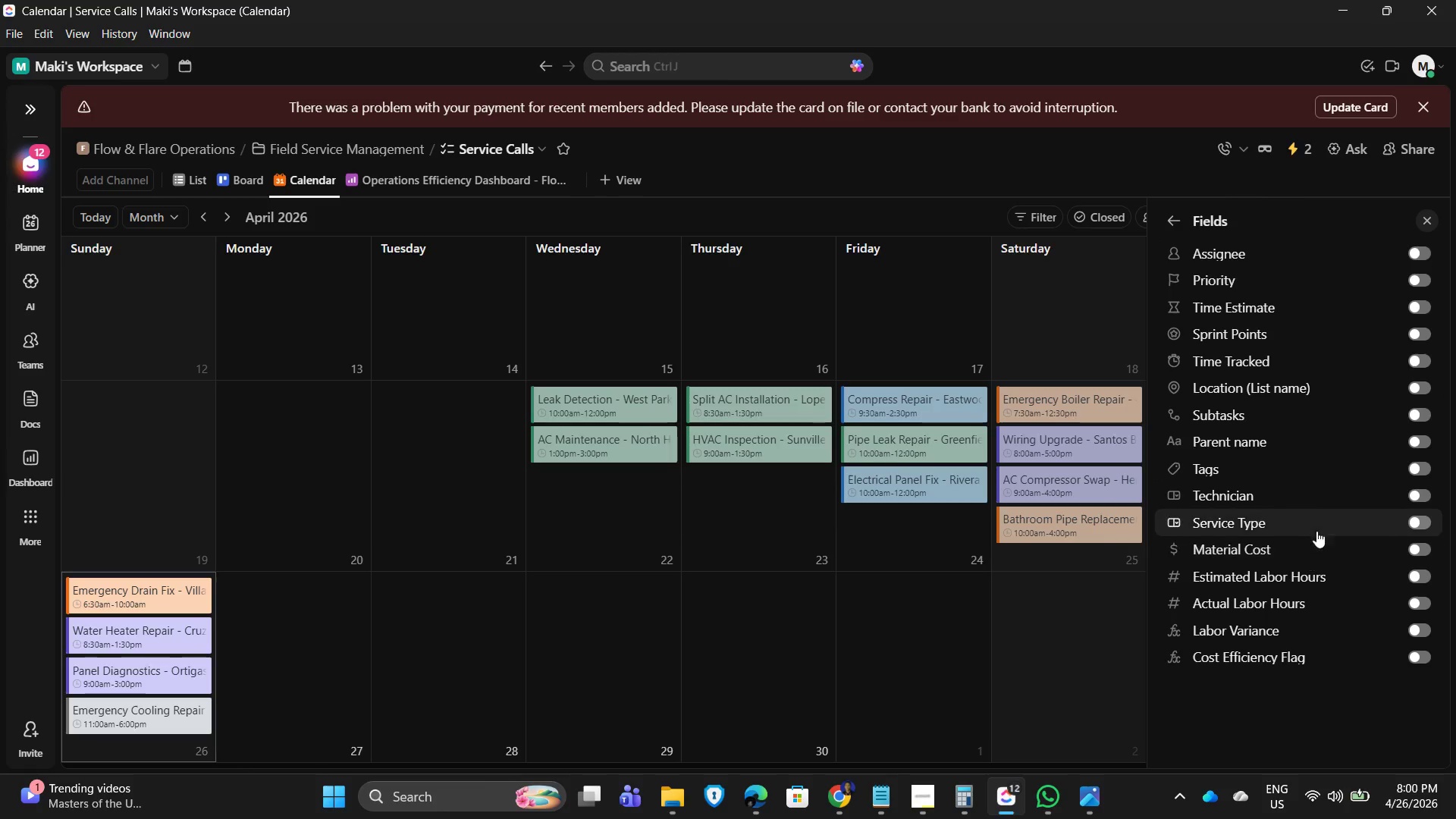 
left_click([1353, 493])
 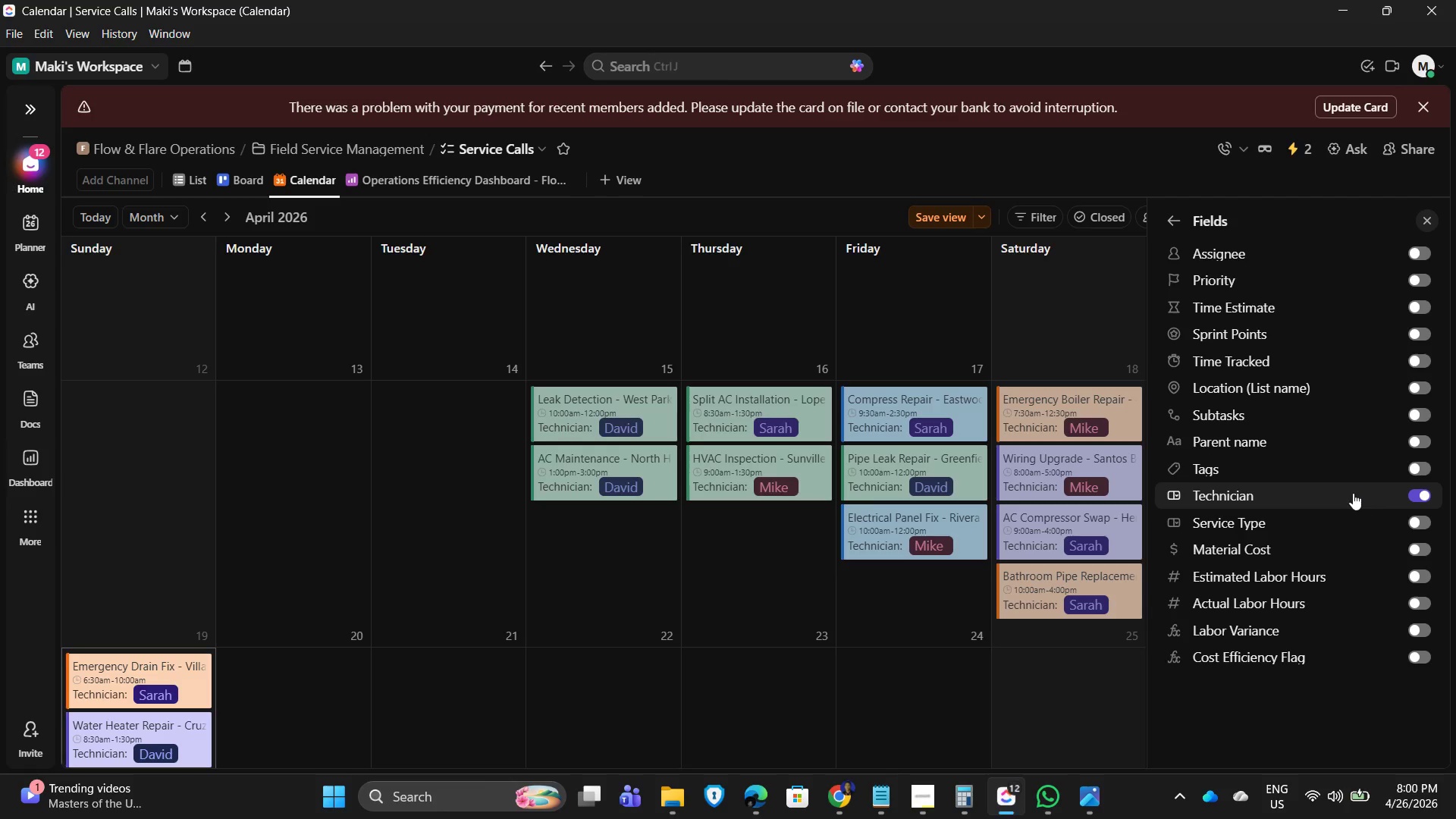 
wait(32.94)
 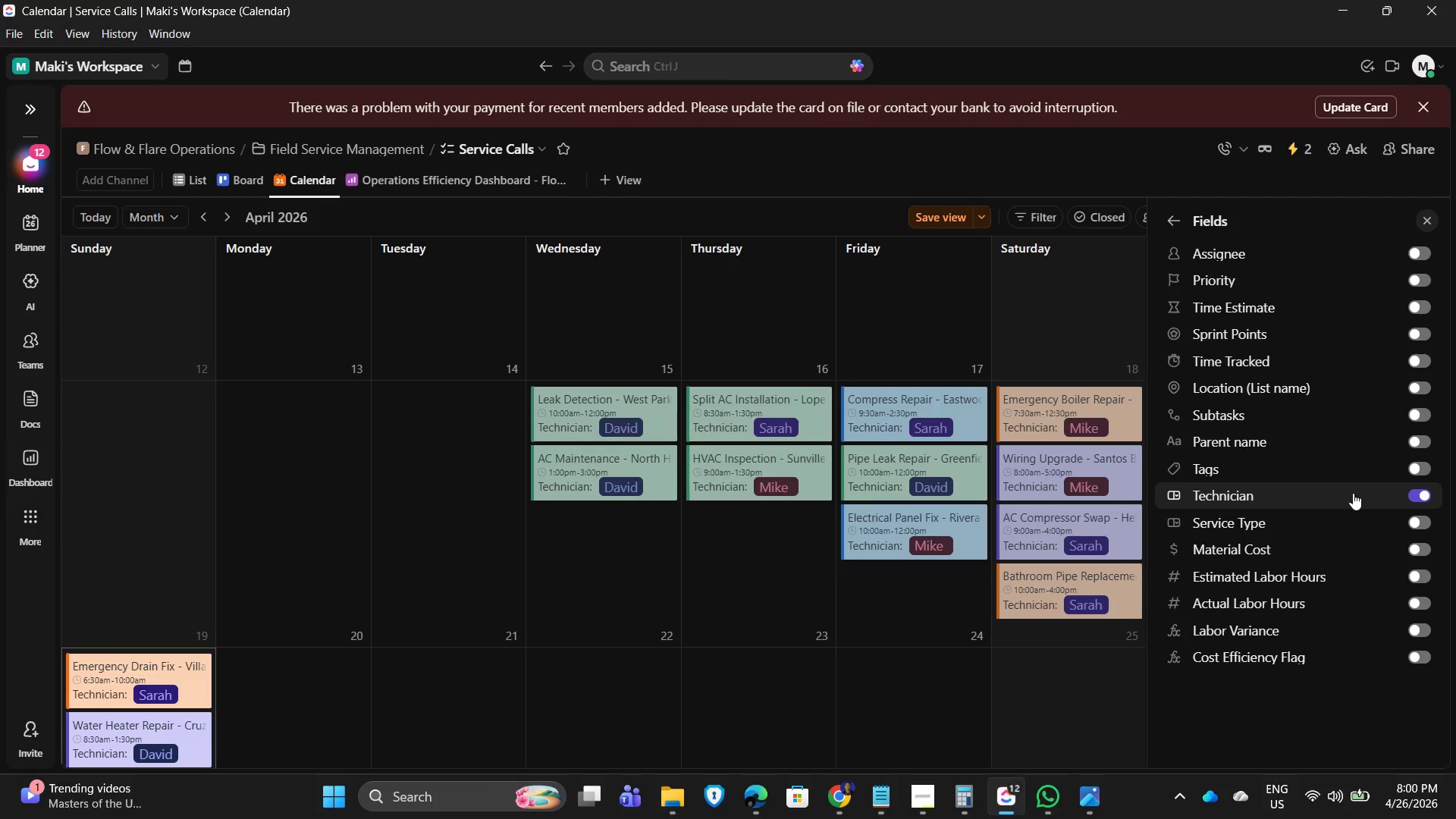 
scroll: coordinate [287, 489], scroll_direction: up, amount: 4.0
 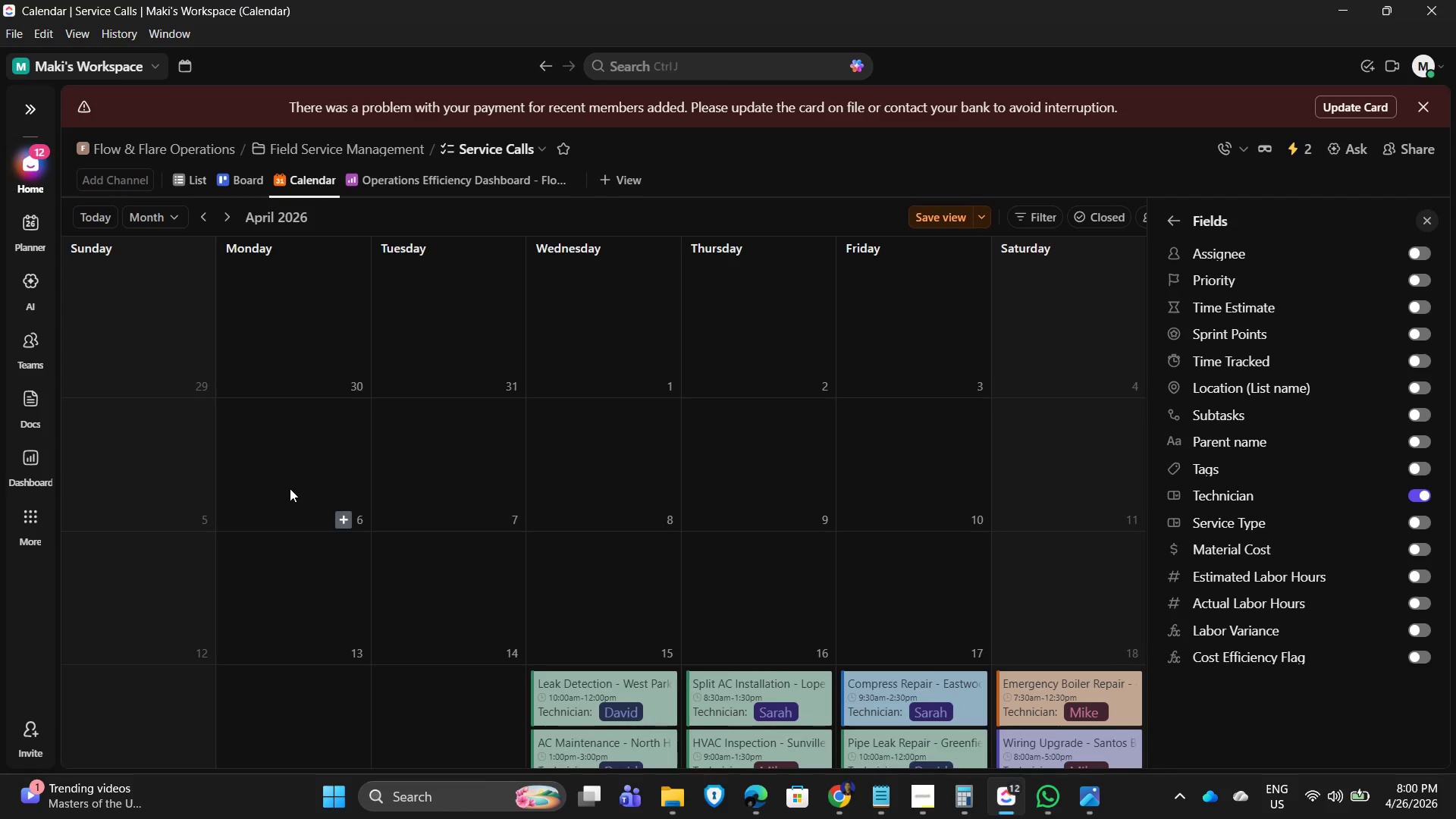 
scroll: coordinate [333, 505], scroll_direction: down, amount: 5.0